 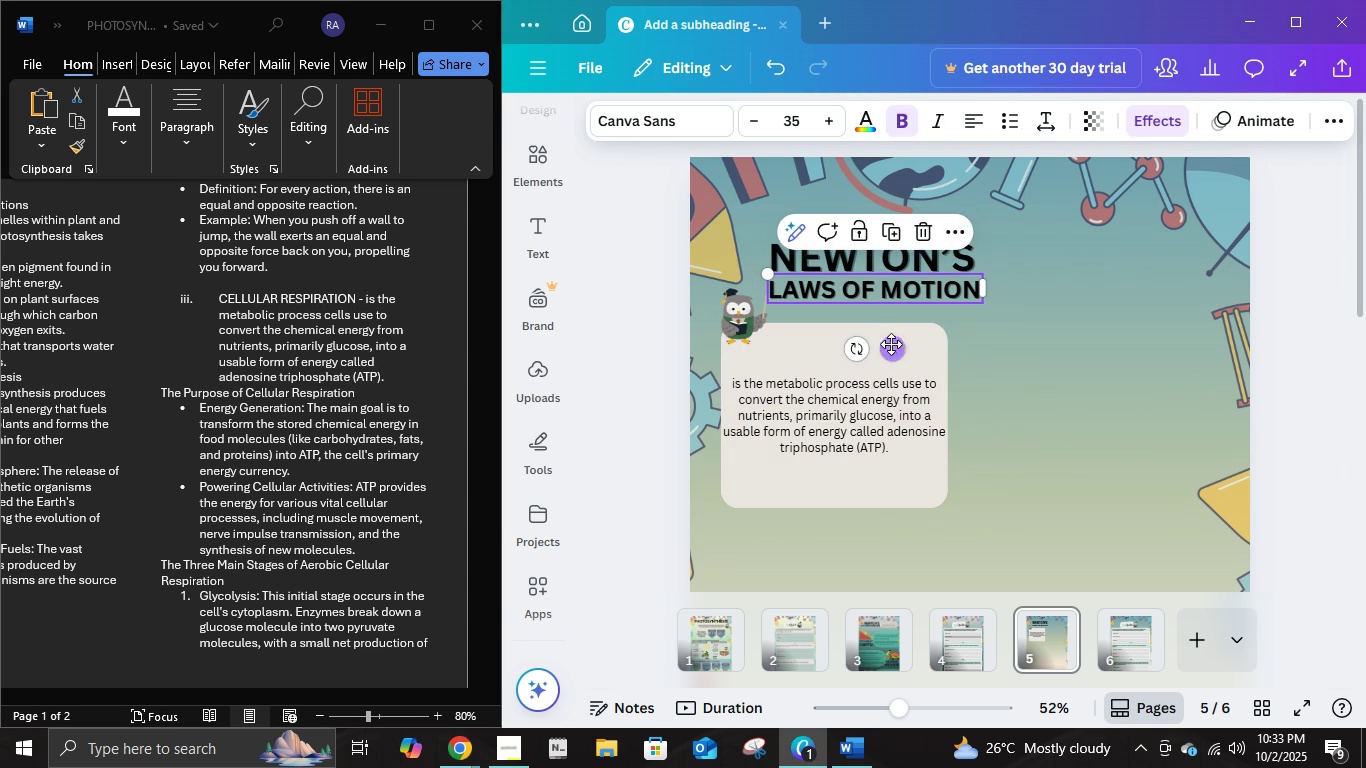 
left_click([1308, 301])
 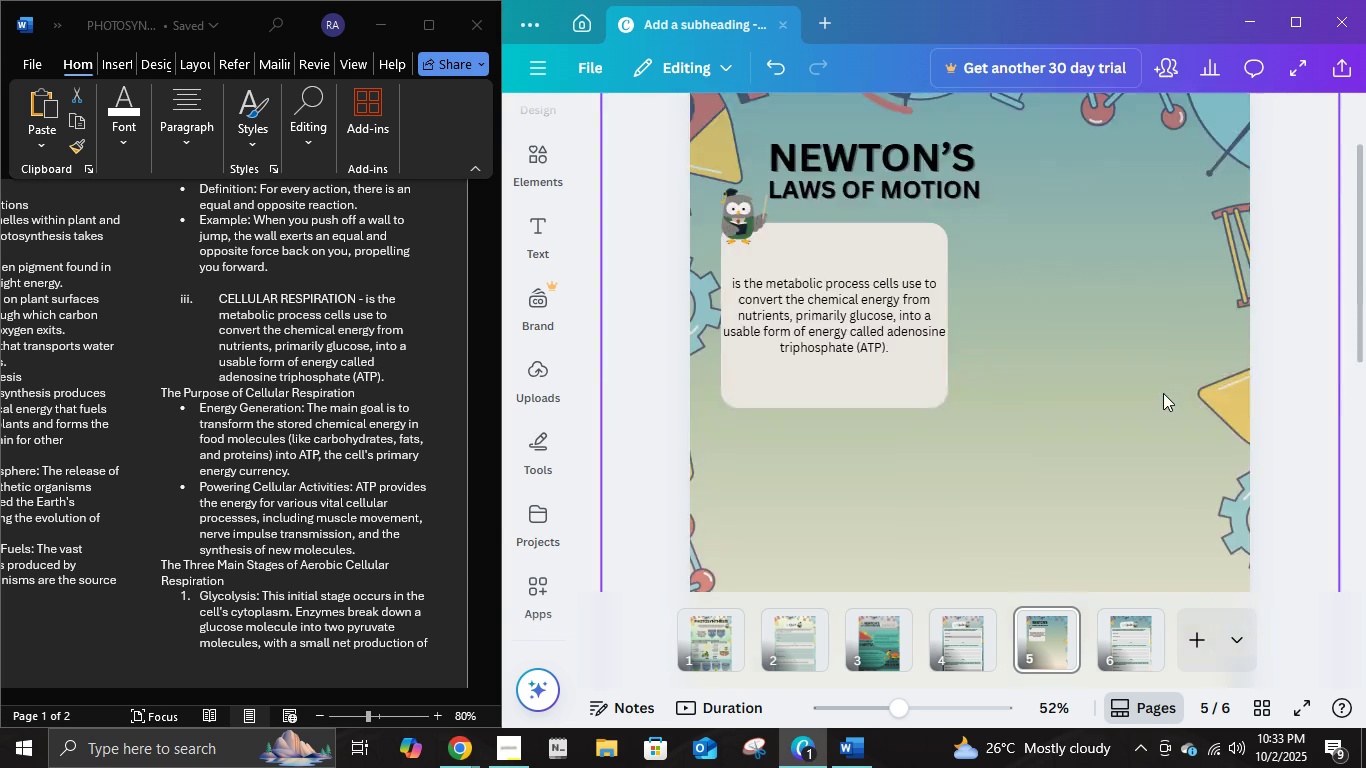 
scroll: coordinate [1162, 392], scroll_direction: up, amount: 1.0
 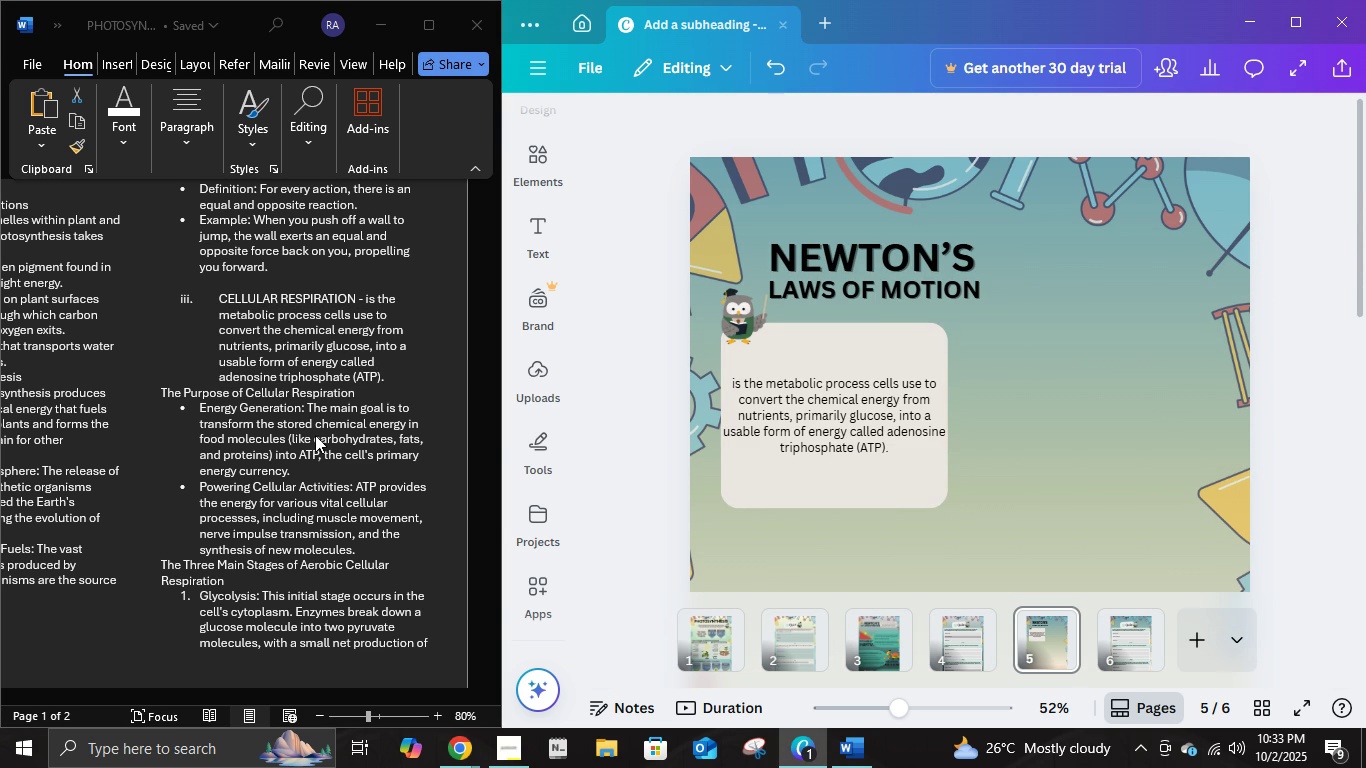 
scroll: coordinate [754, 427], scroll_direction: down, amount: 5.0
 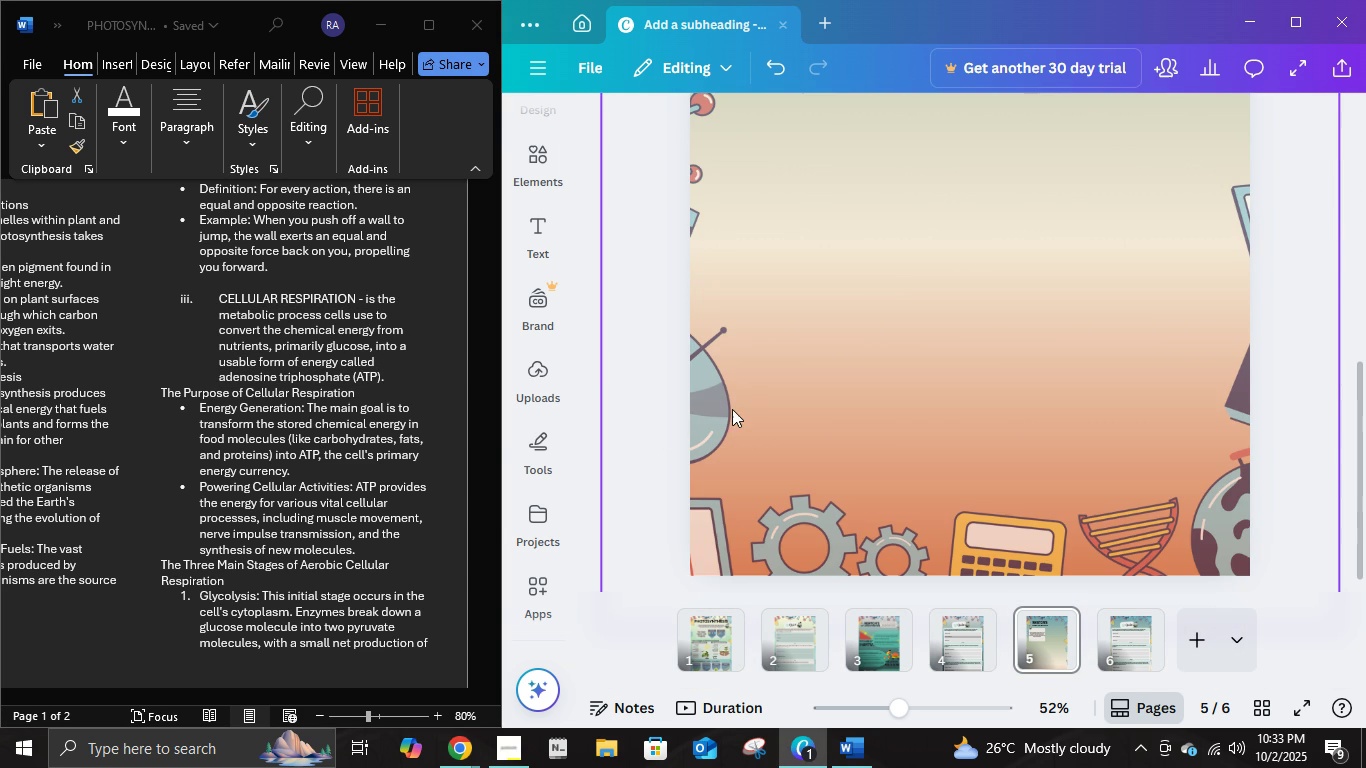 
scroll: coordinate [754, 400], scroll_direction: up, amount: 3.0
 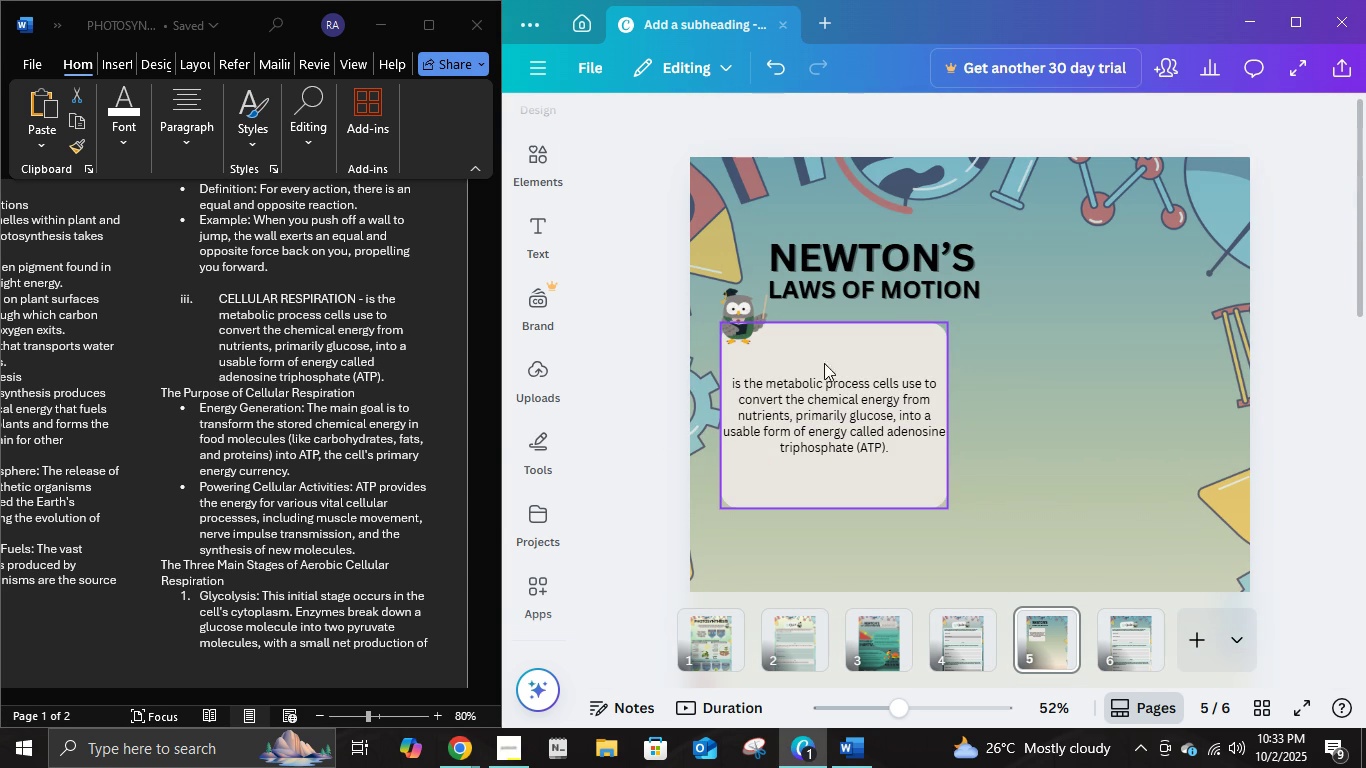 
left_click([904, 285])
 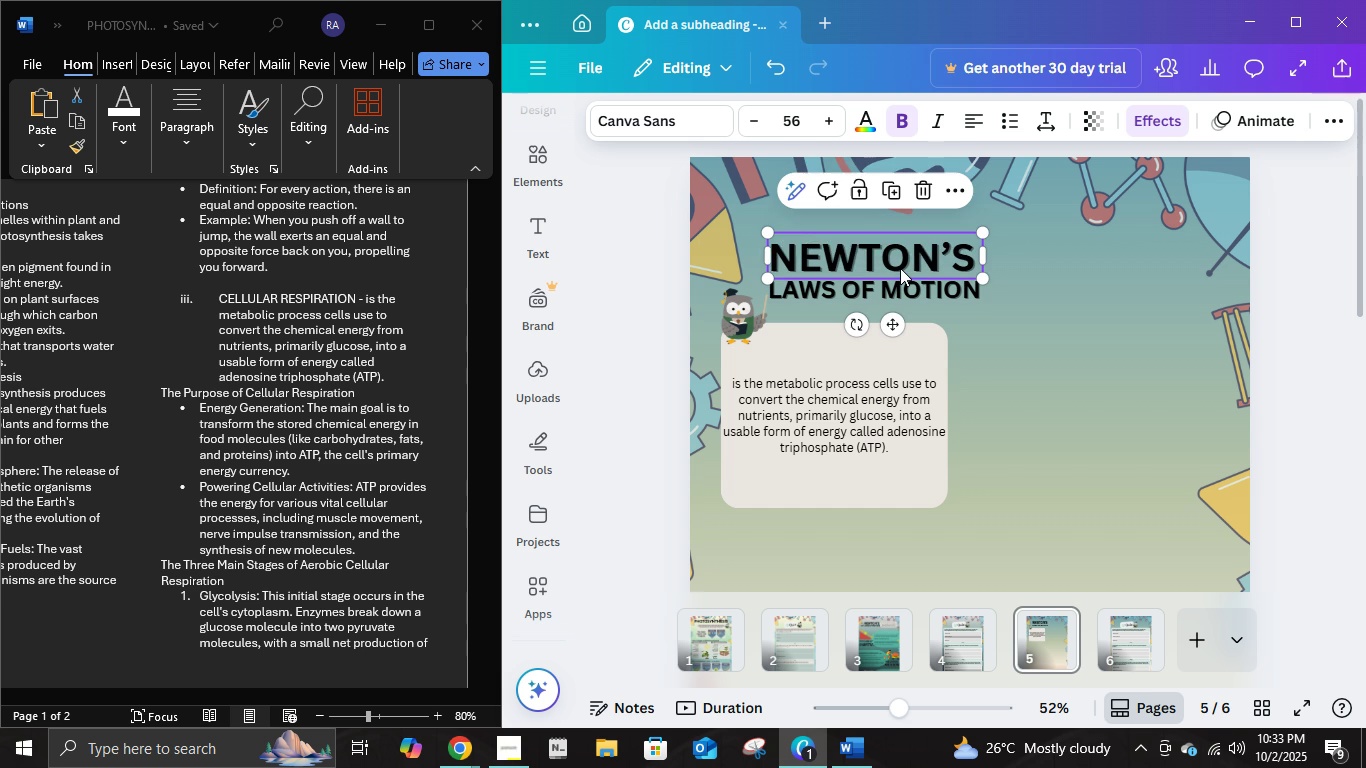 
left_click([900, 268])
 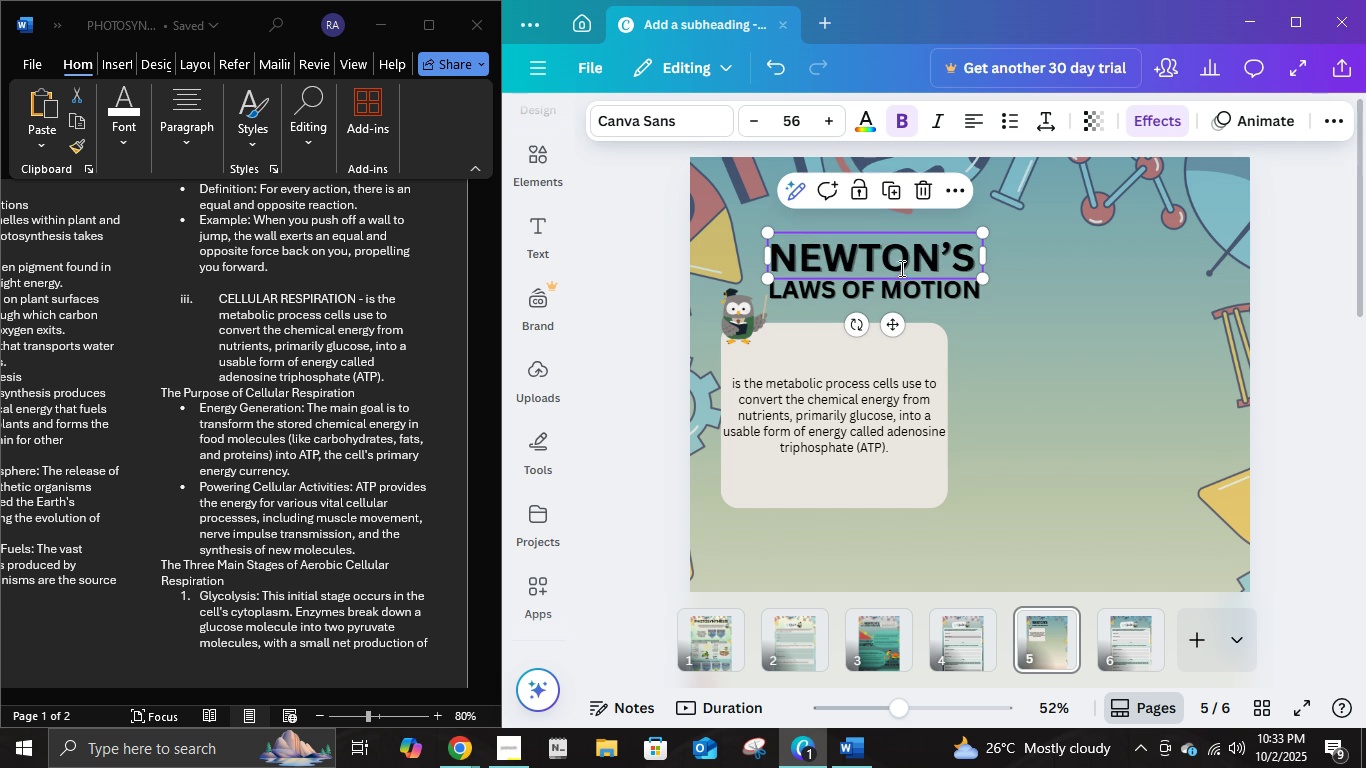 
left_click([900, 268])
 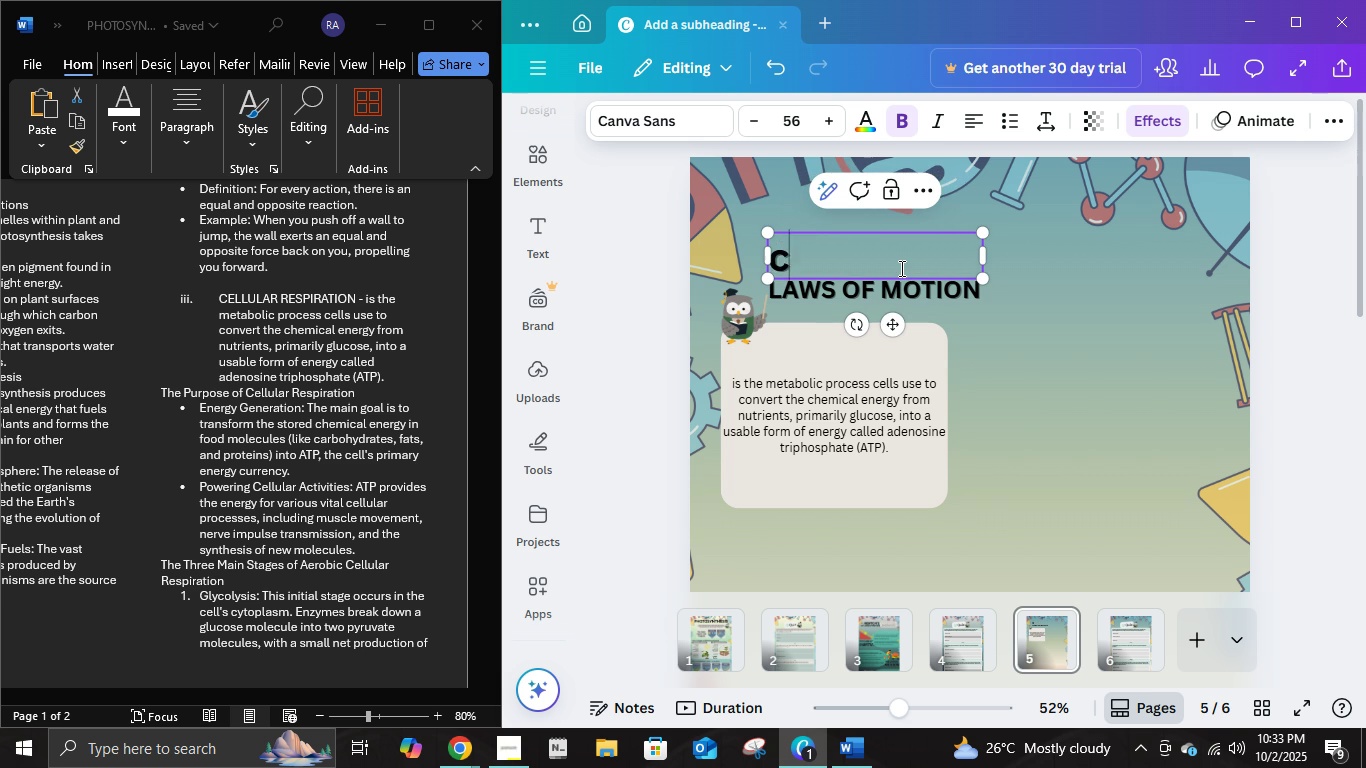 
type(ca)
key(Backspace)
key(Backspace)
type(CELLULAR)
 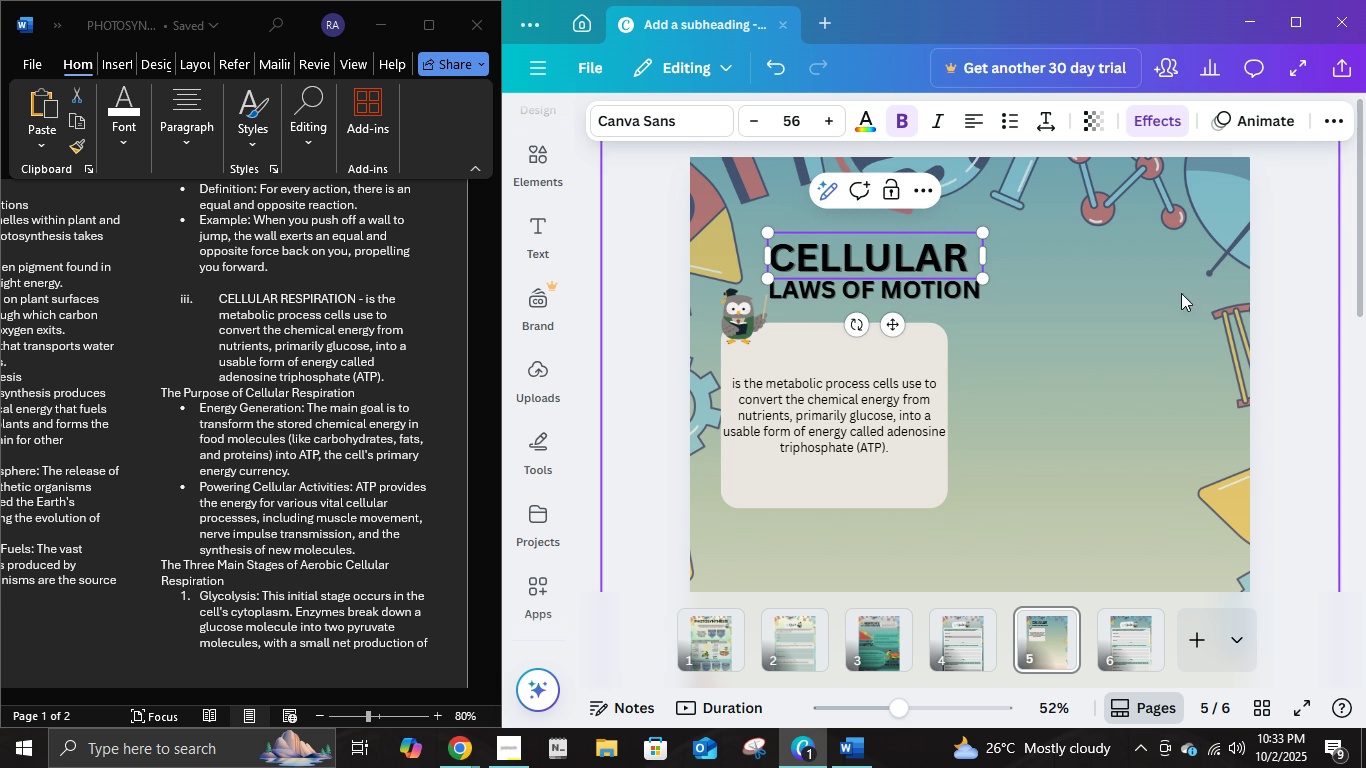 
left_click([1317, 263])
 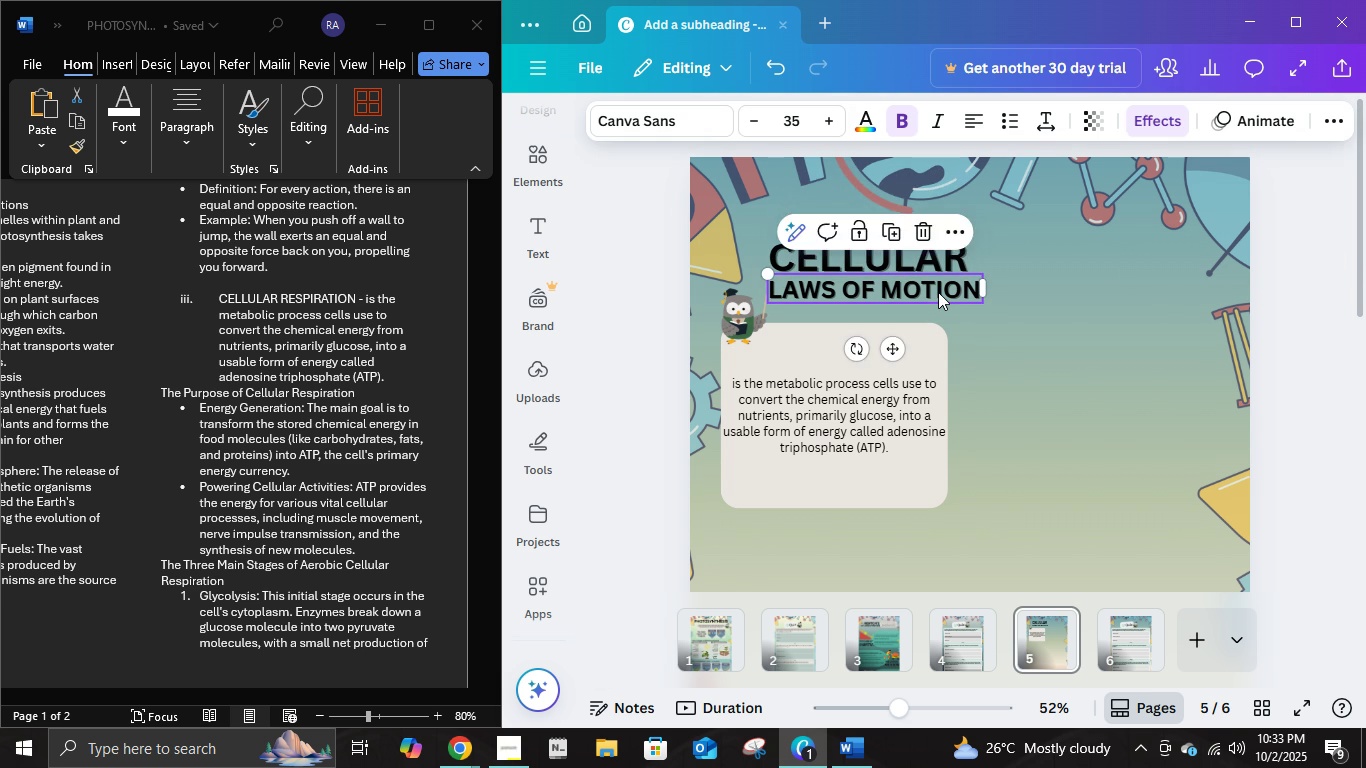 
left_click([938, 292])